 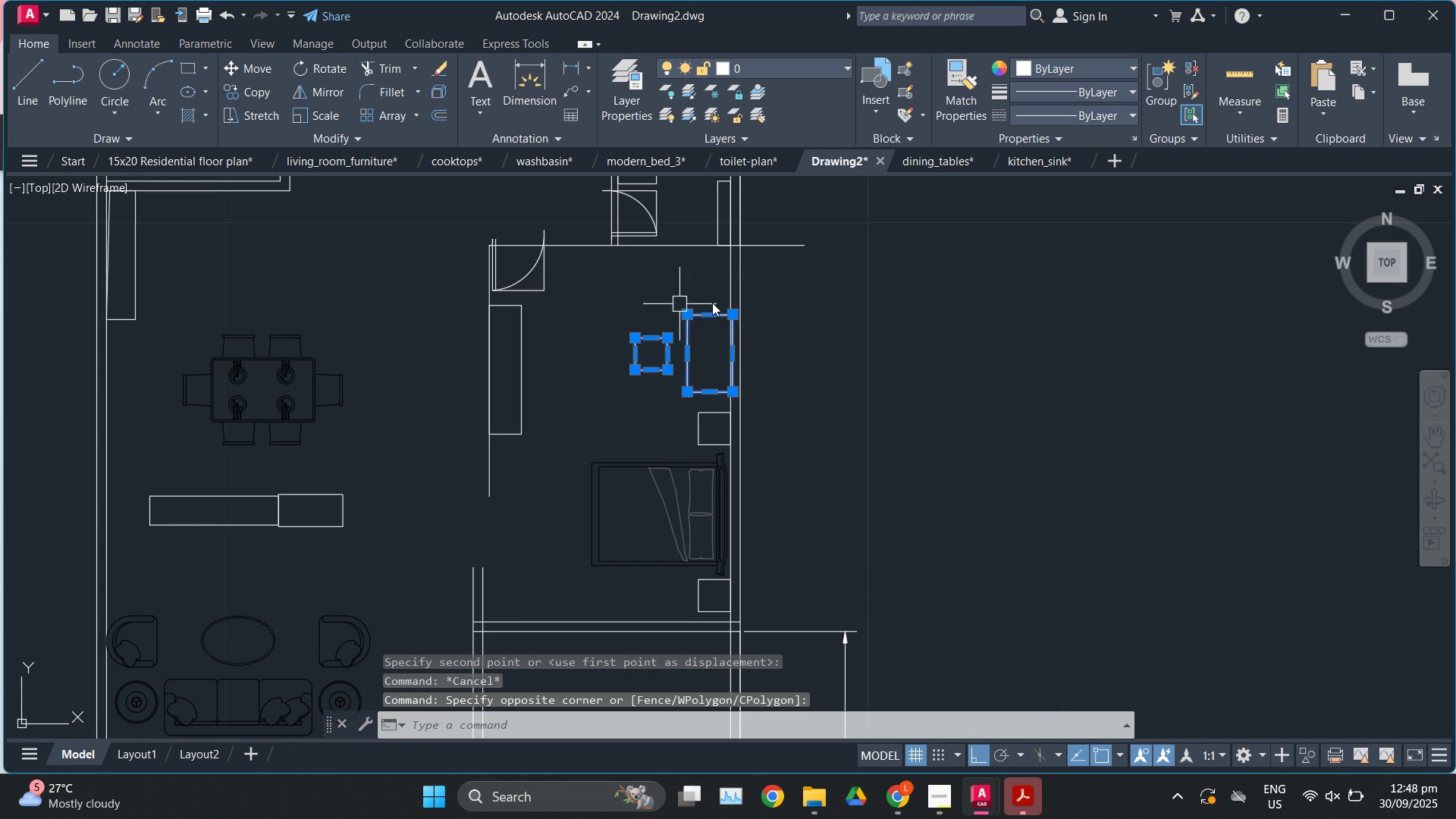 
scroll: coordinate [754, 295], scroll_direction: up, amount: 3.0
 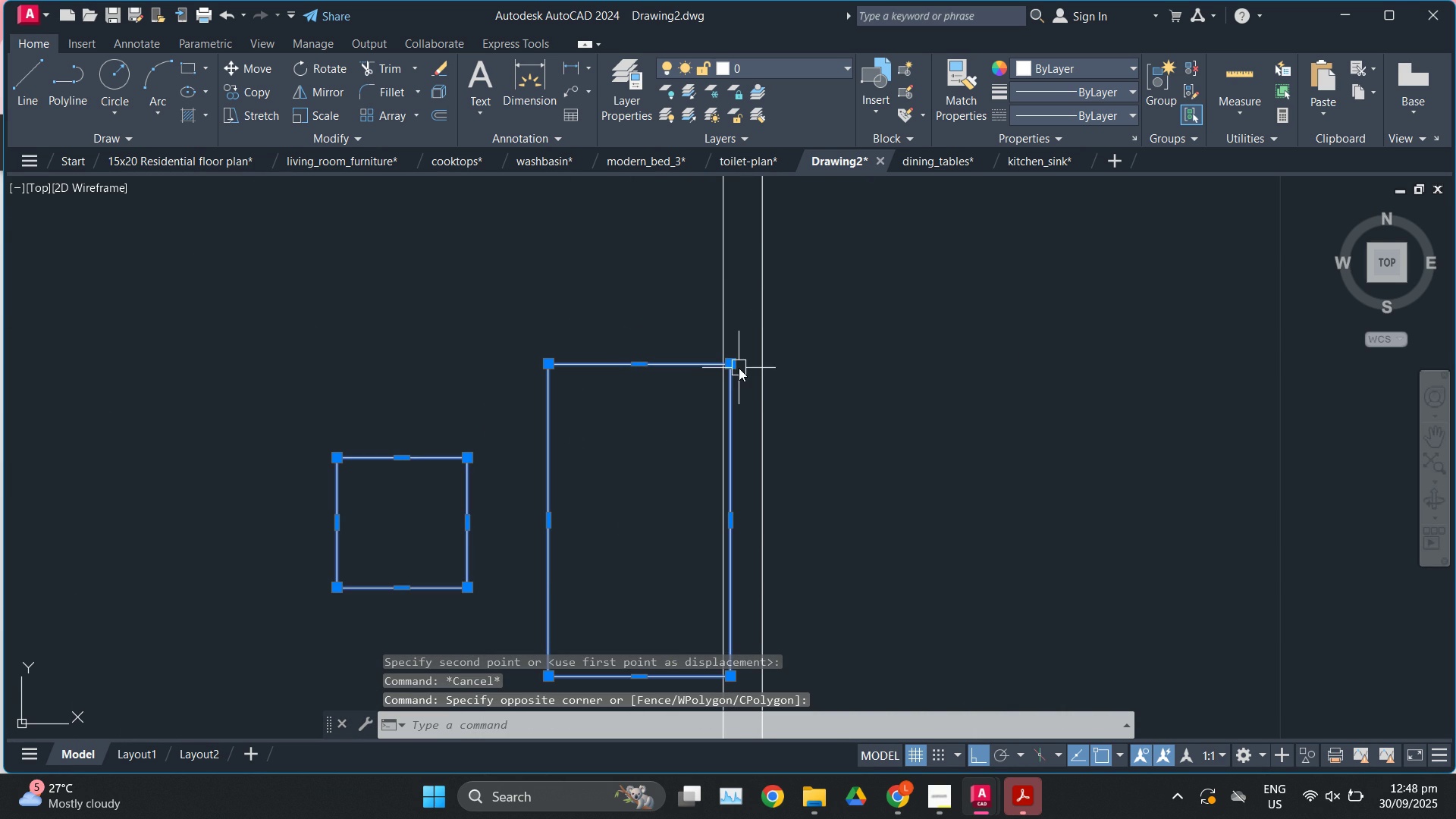 
key(M)
 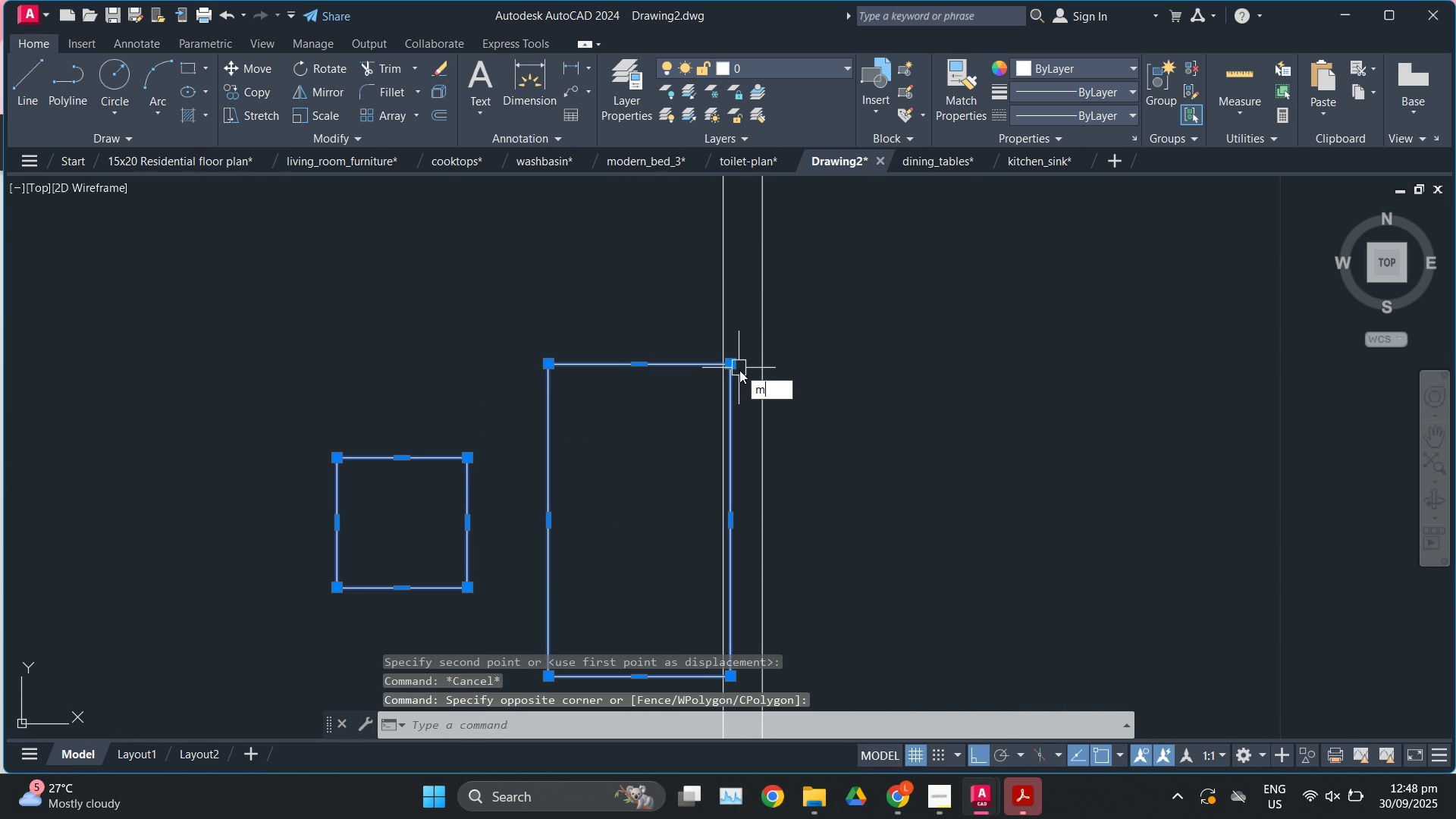 
key(Enter)
 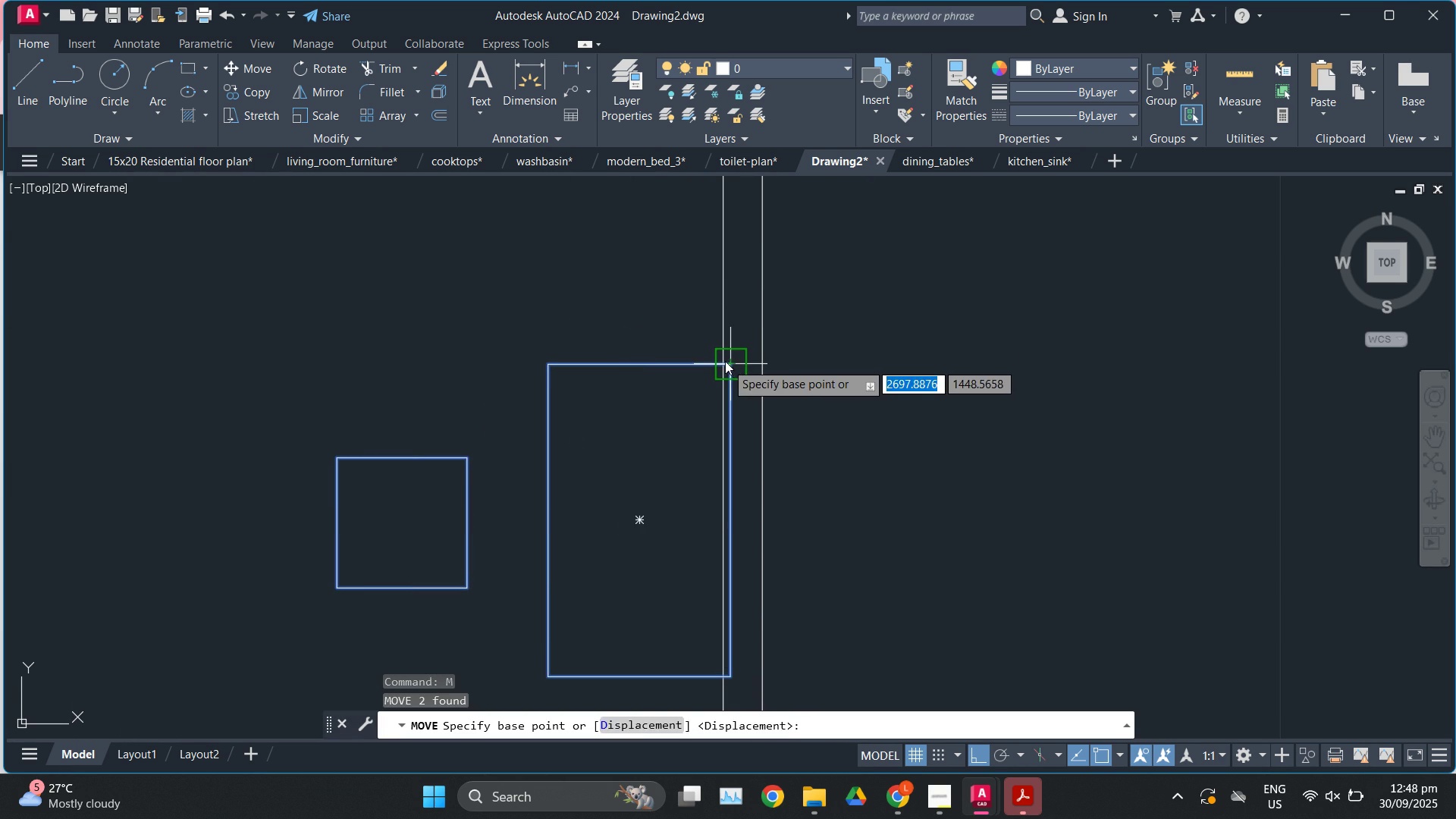 
left_click([725, 361])
 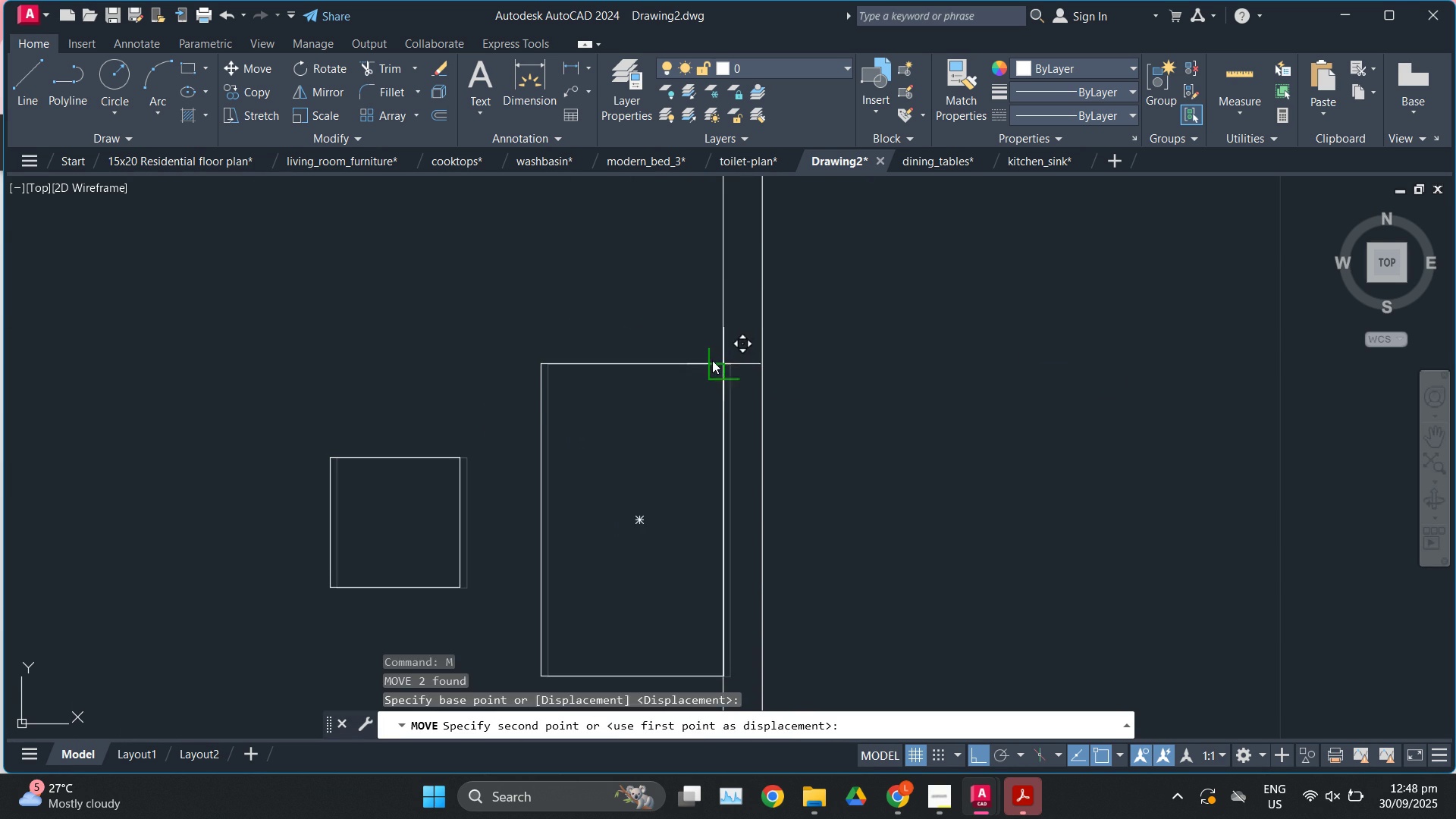 
left_click([712, 360])
 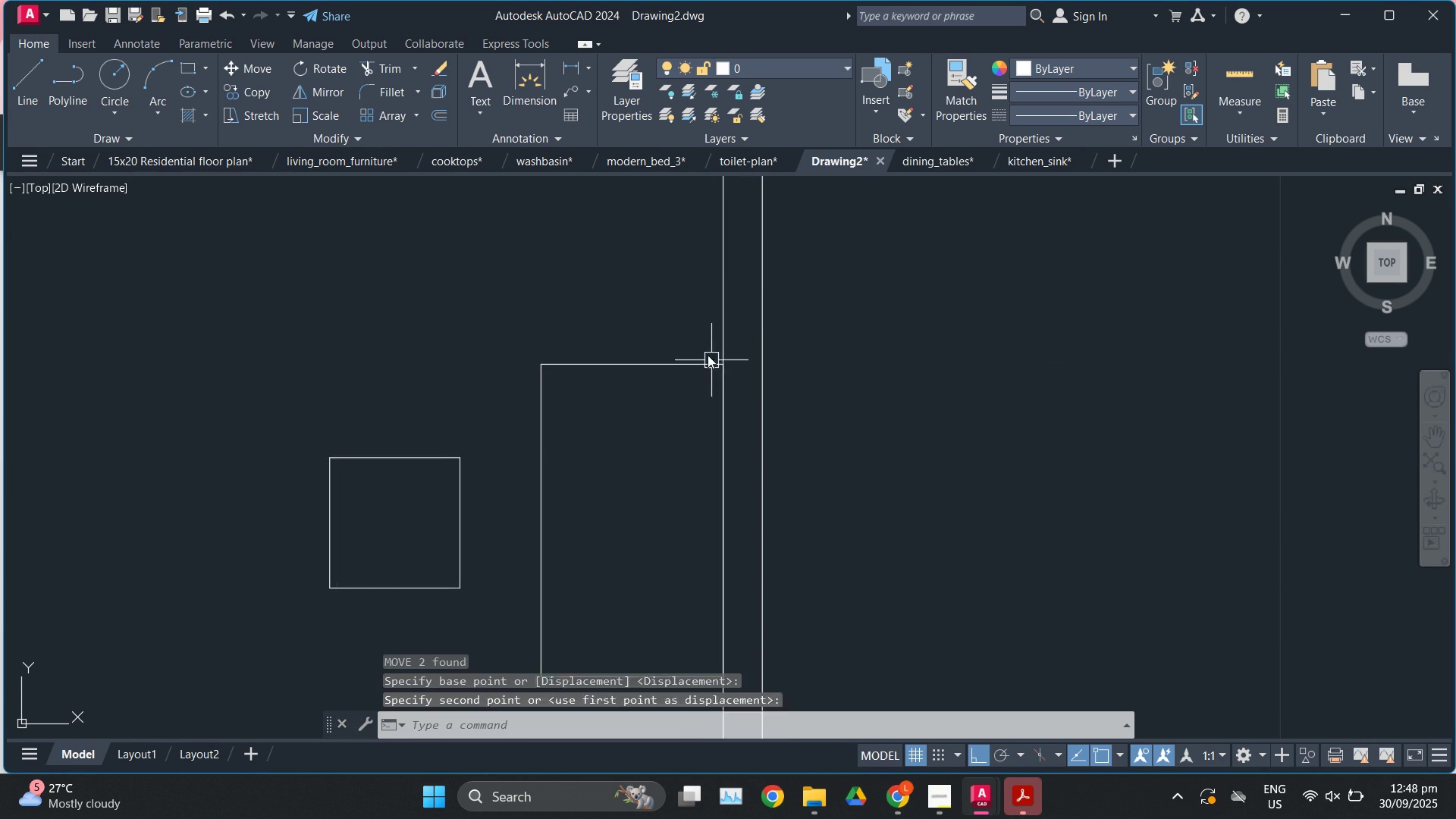 
key(Escape)
 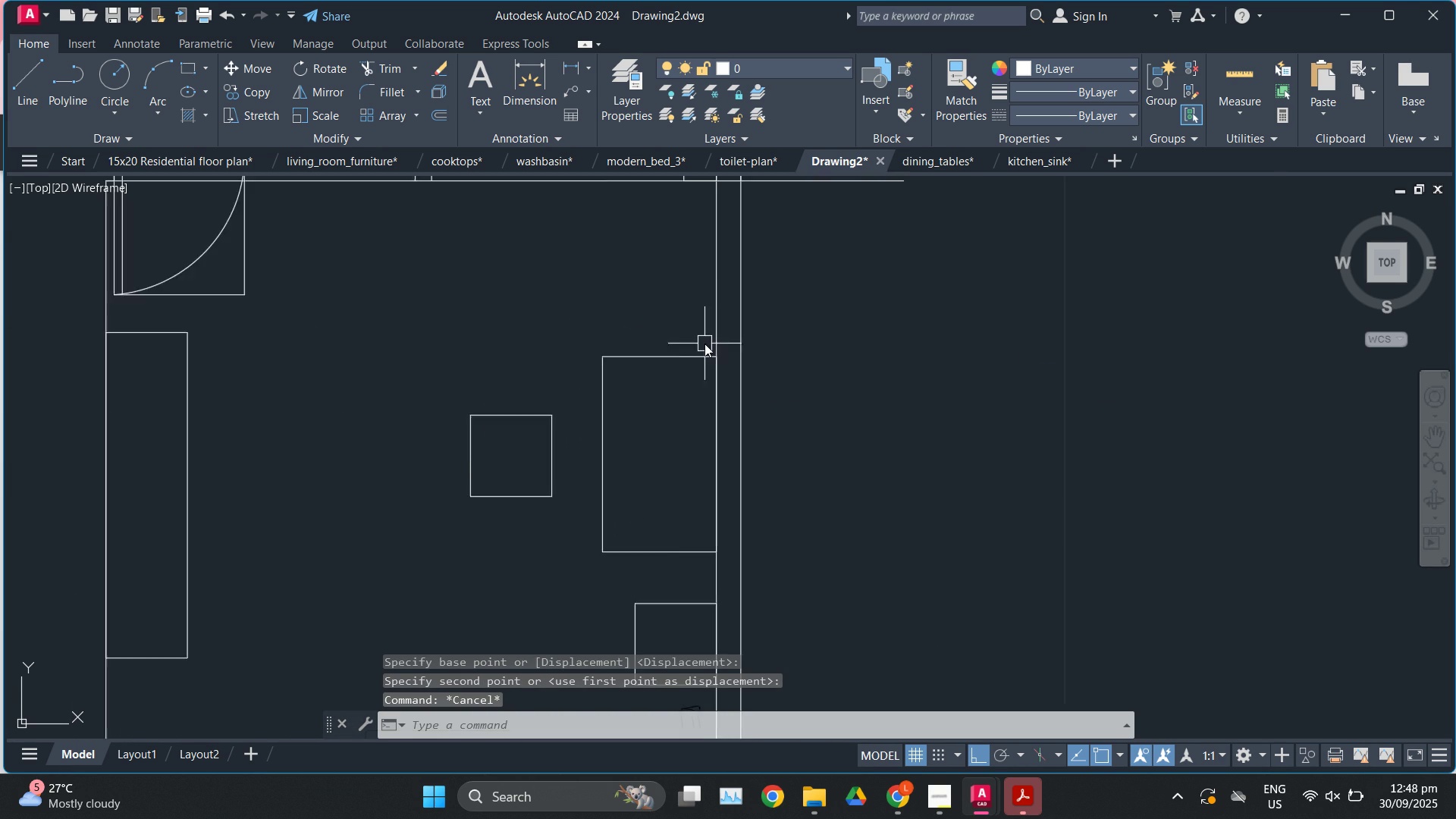 
scroll: coordinate [704, 344], scroll_direction: down, amount: 3.0
 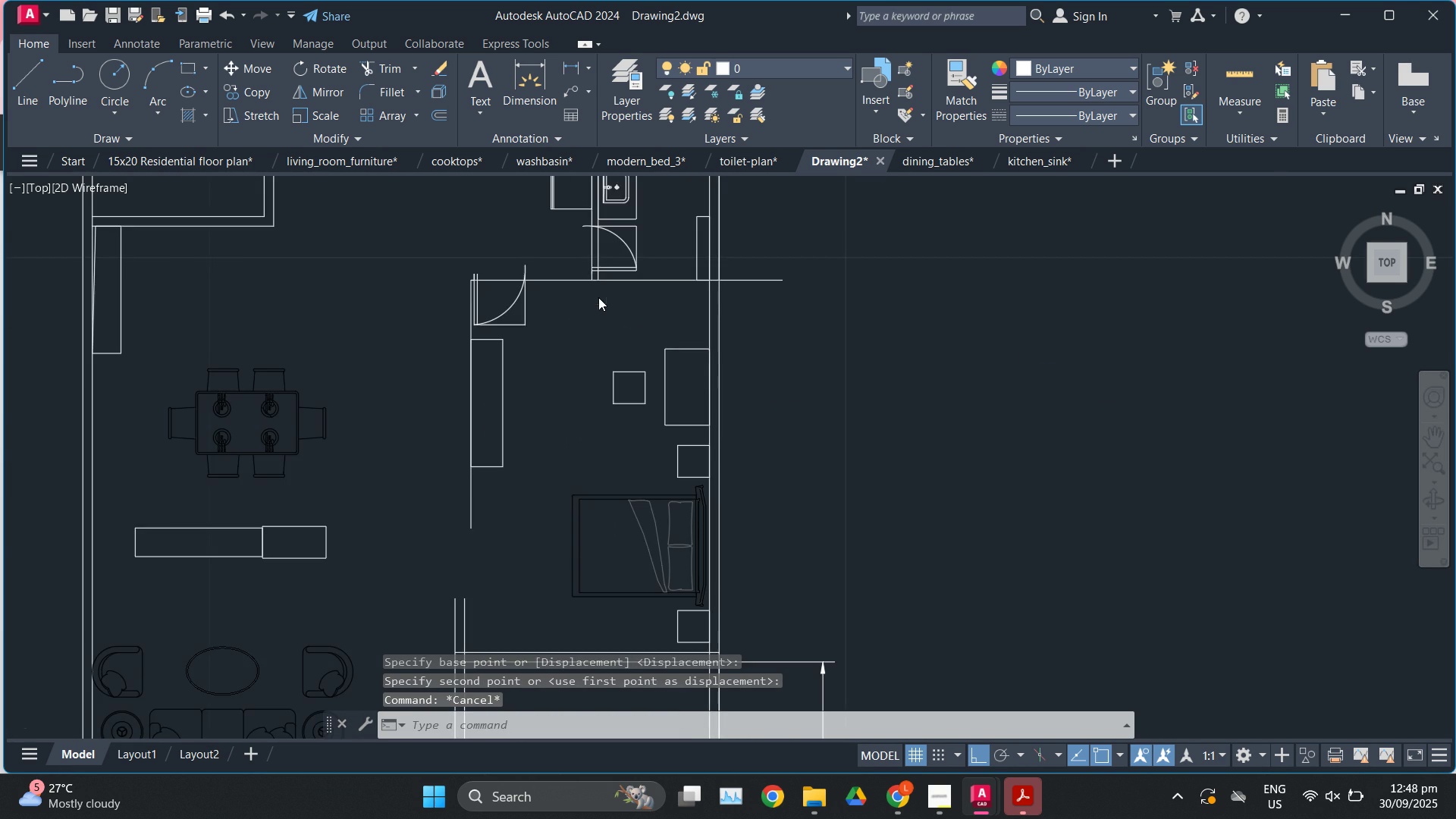 
scroll: coordinate [598, 297], scroll_direction: up, amount: 1.0
 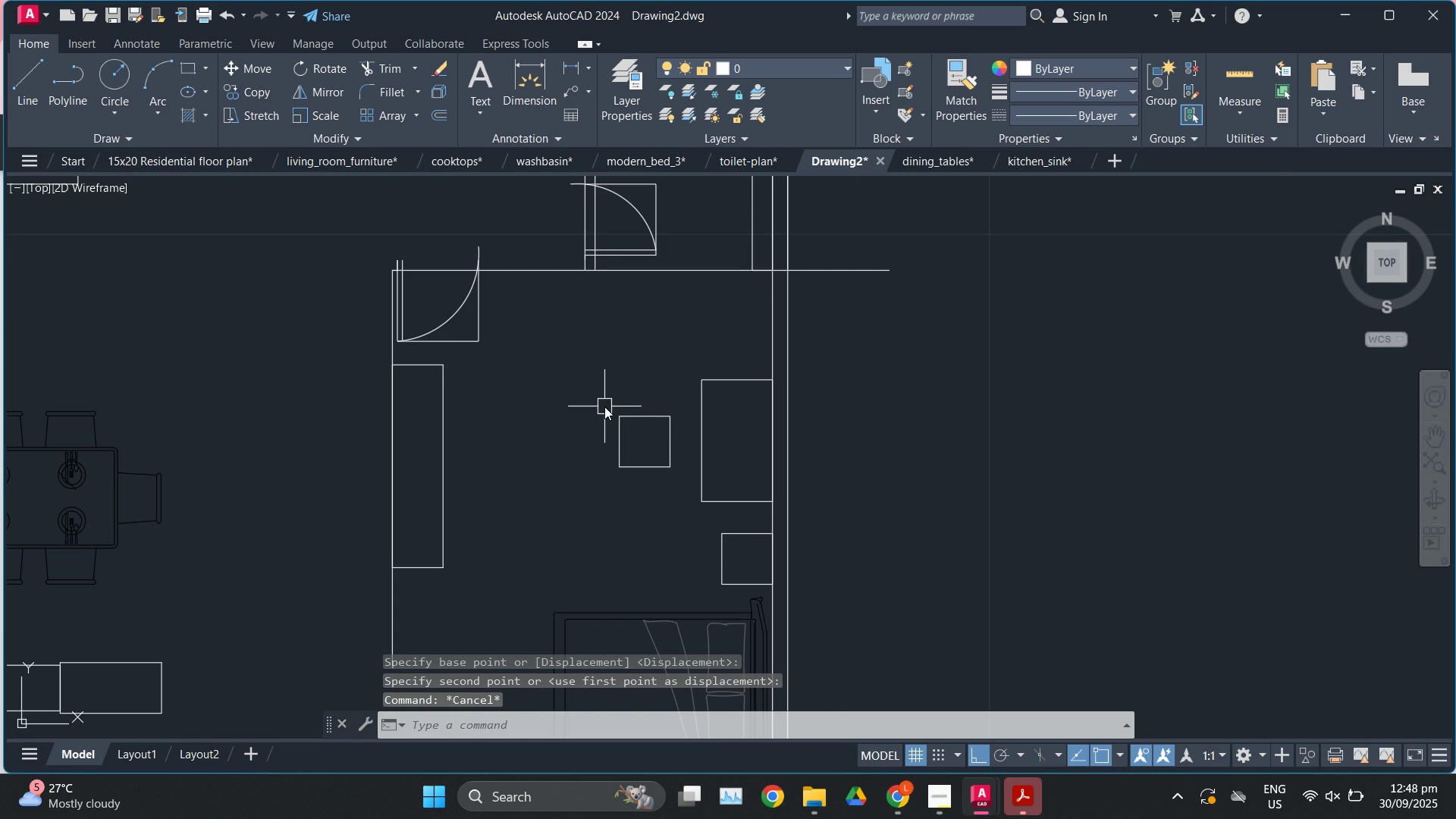 
key(C)
 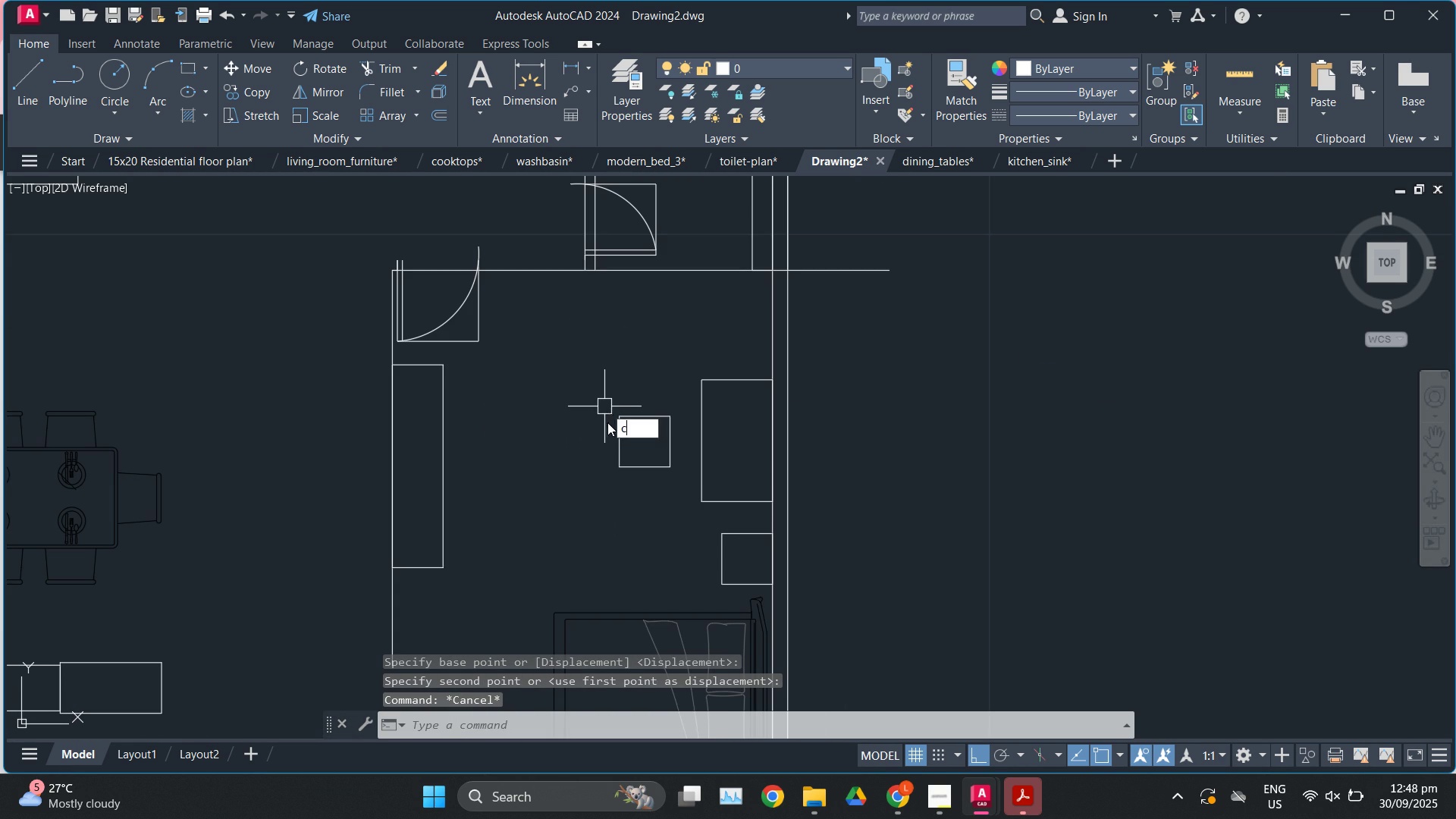 
key(Enter)
 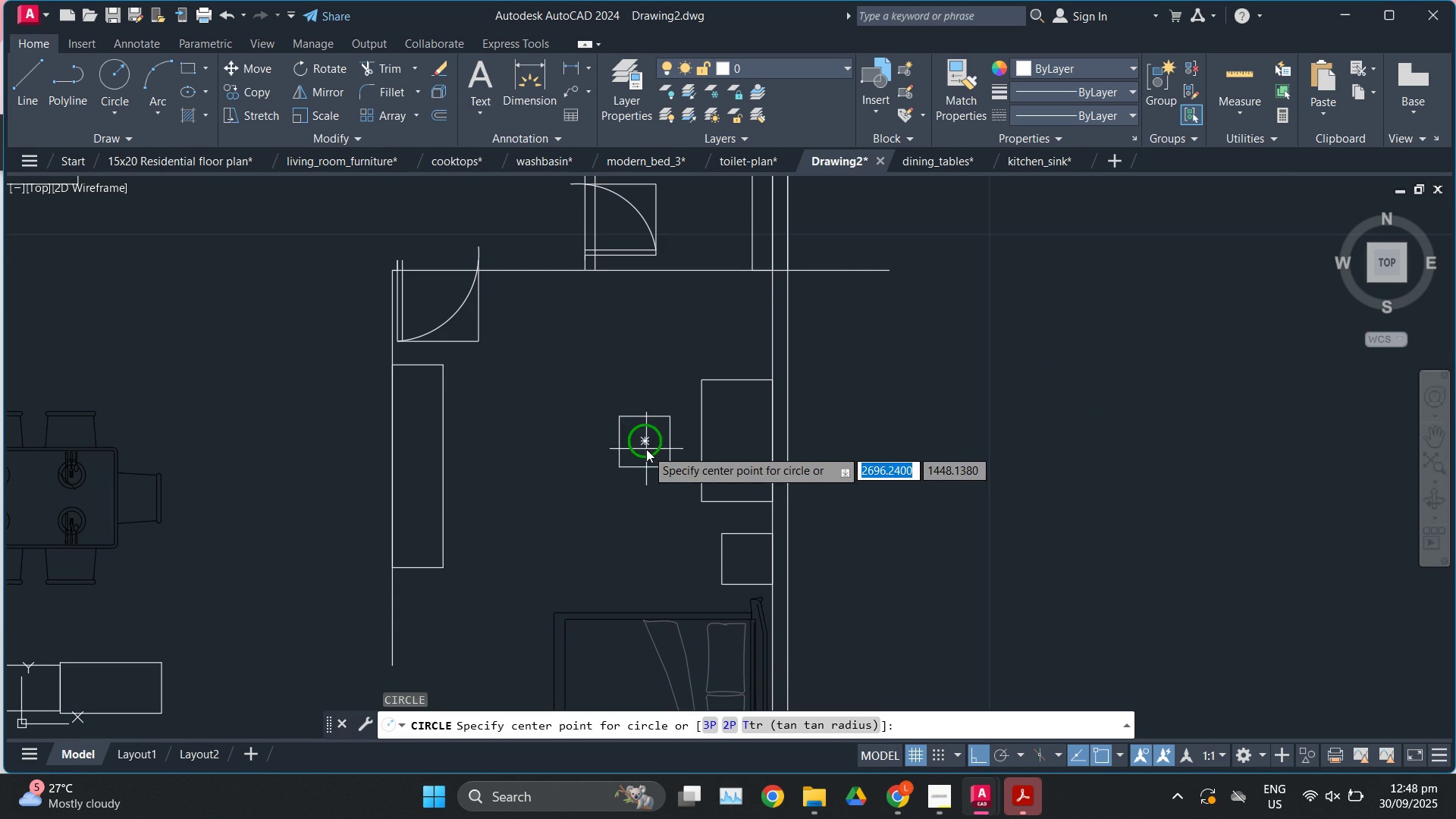 
scroll: coordinate [646, 449], scroll_direction: up, amount: 1.0
 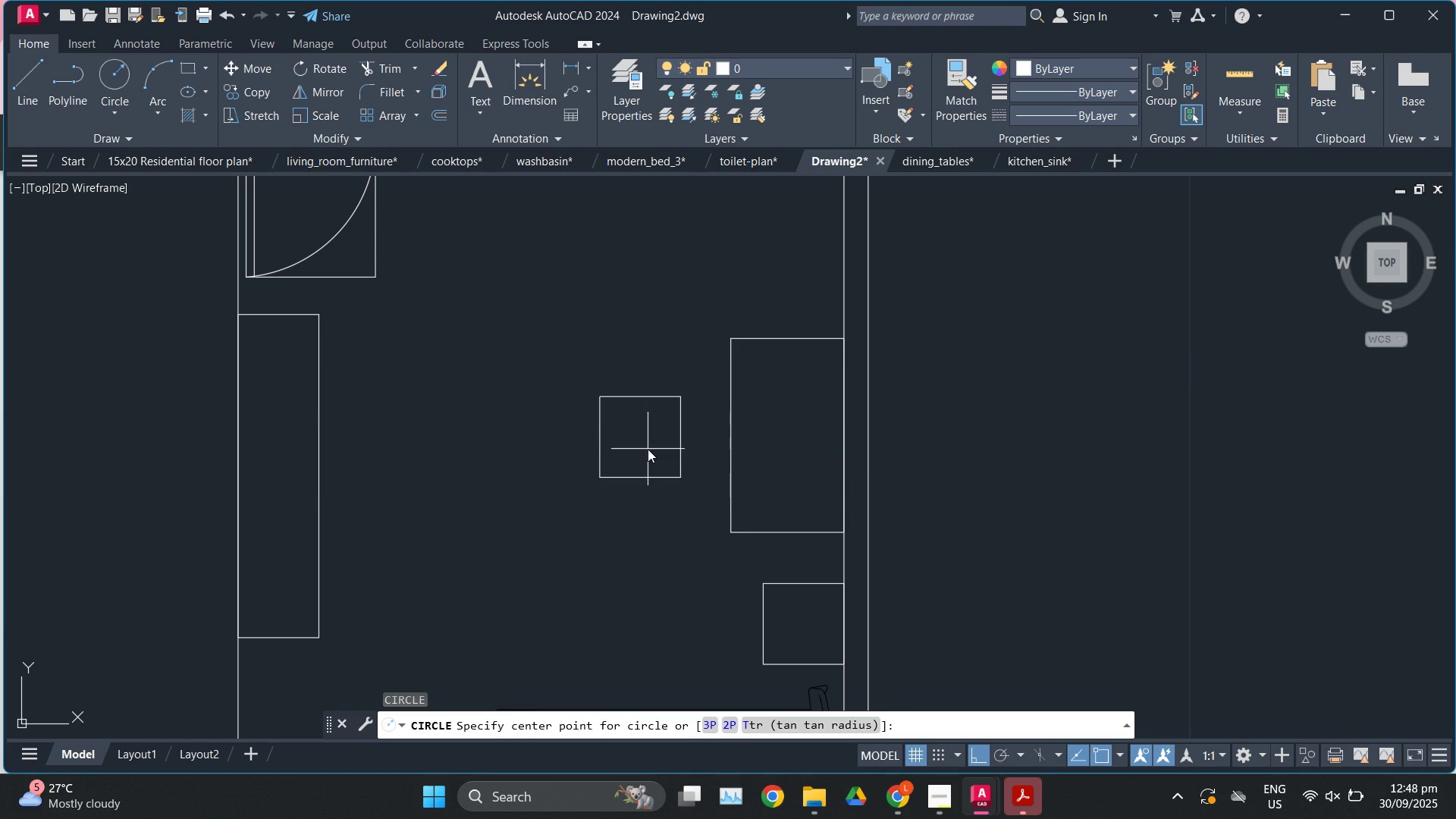 
left_click([648, 449])
 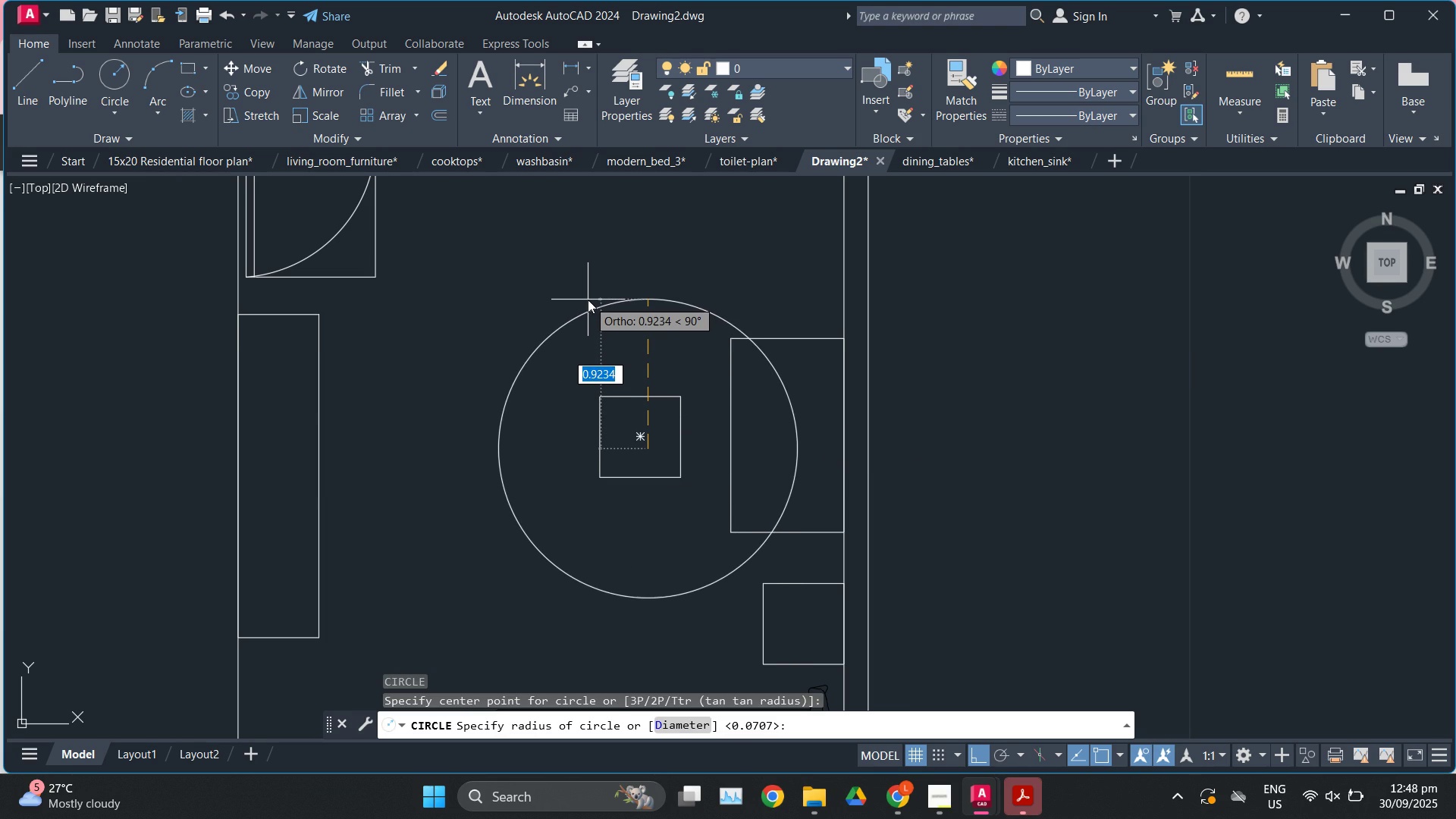 
key(Escape)
 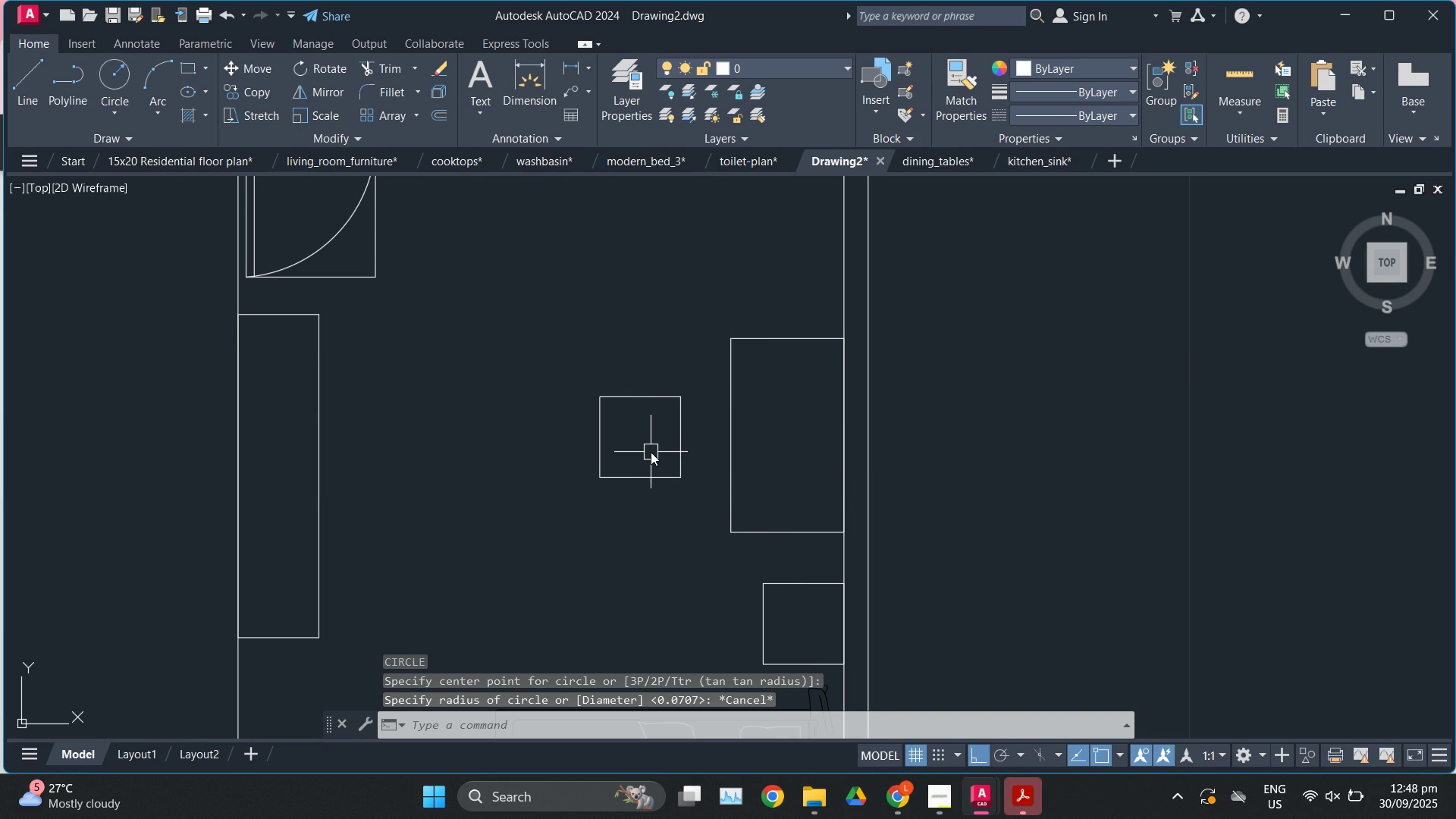 
key(C)
 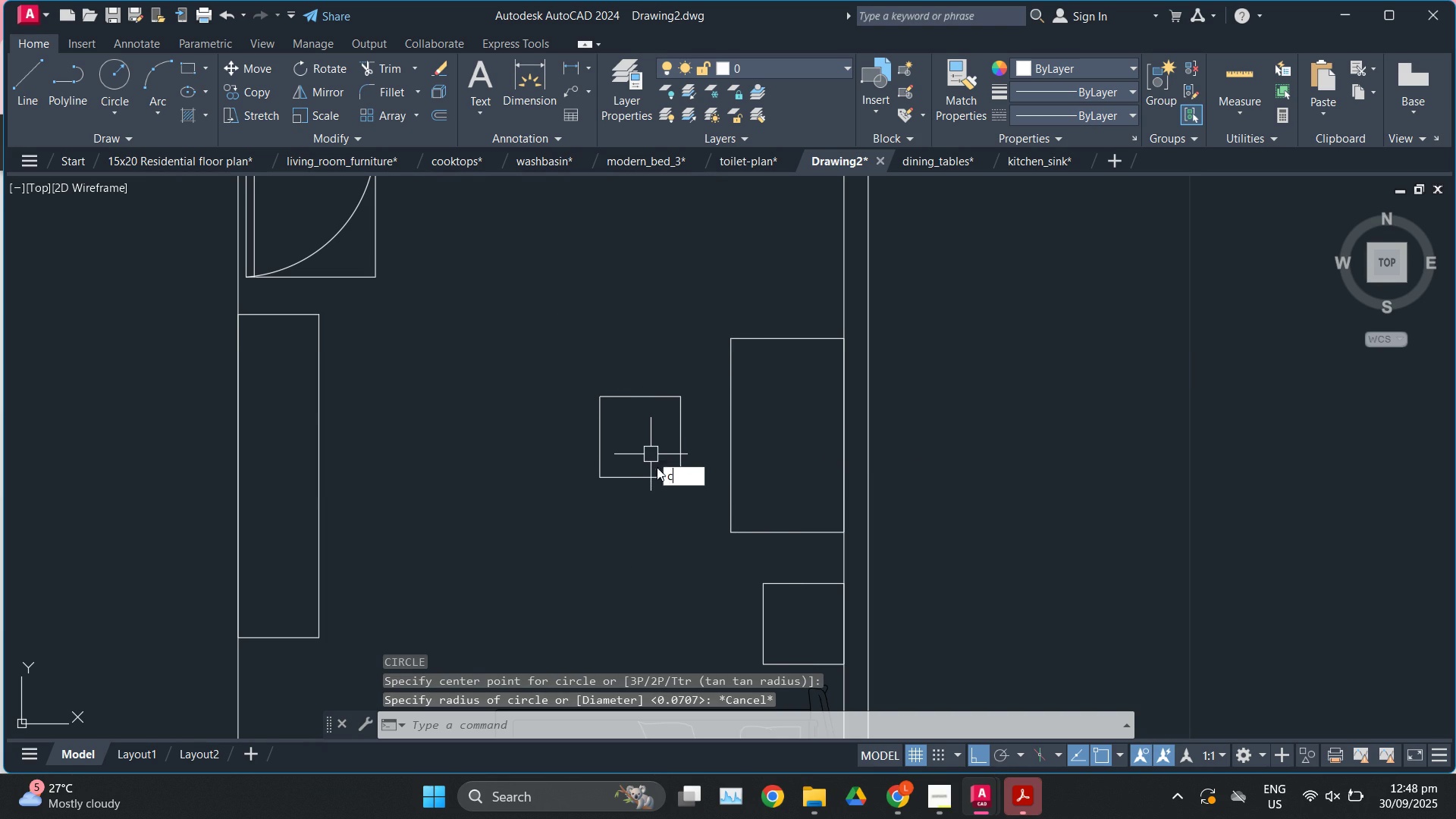 
key(Enter)
 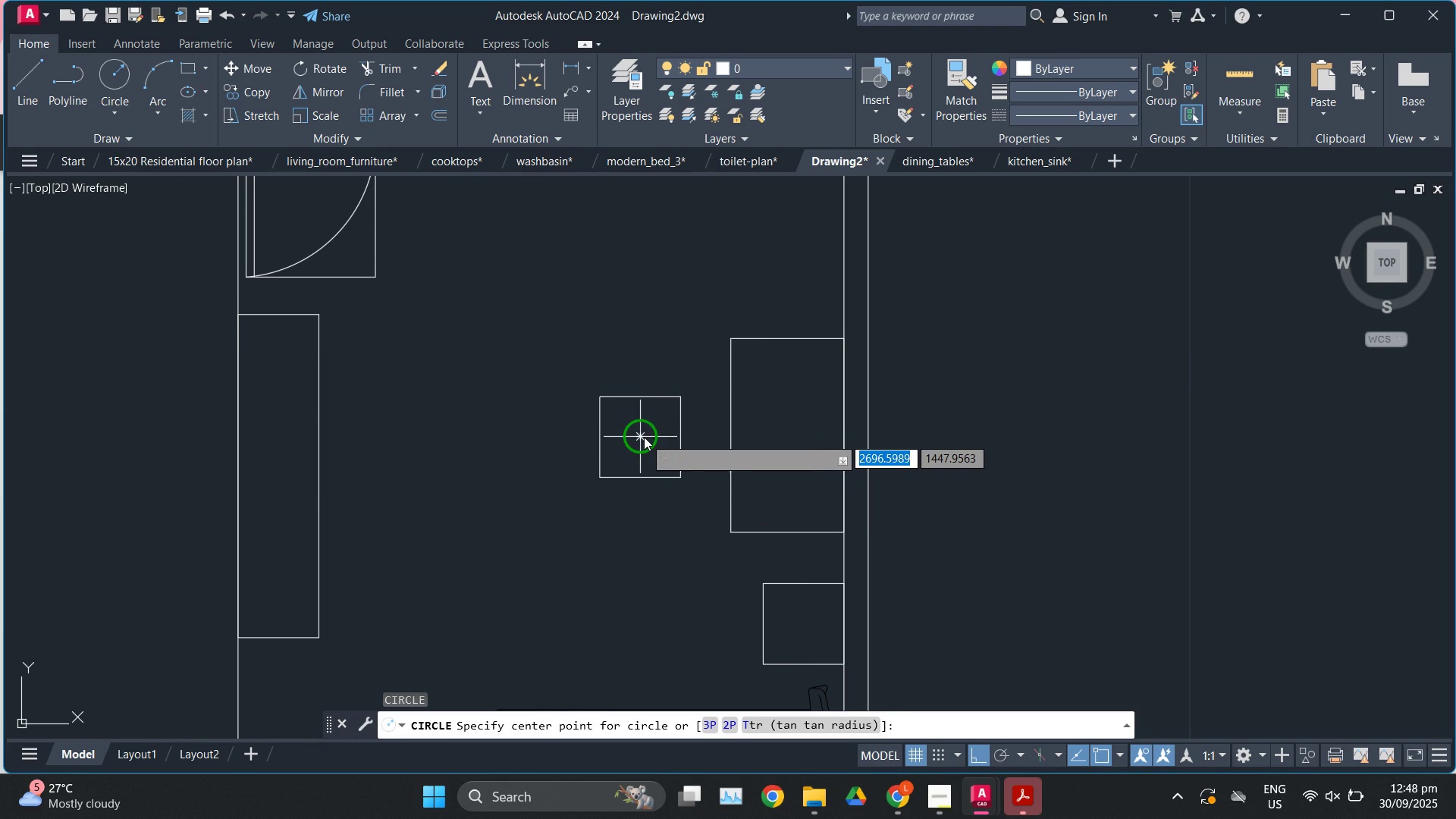 
left_click([644, 437])
 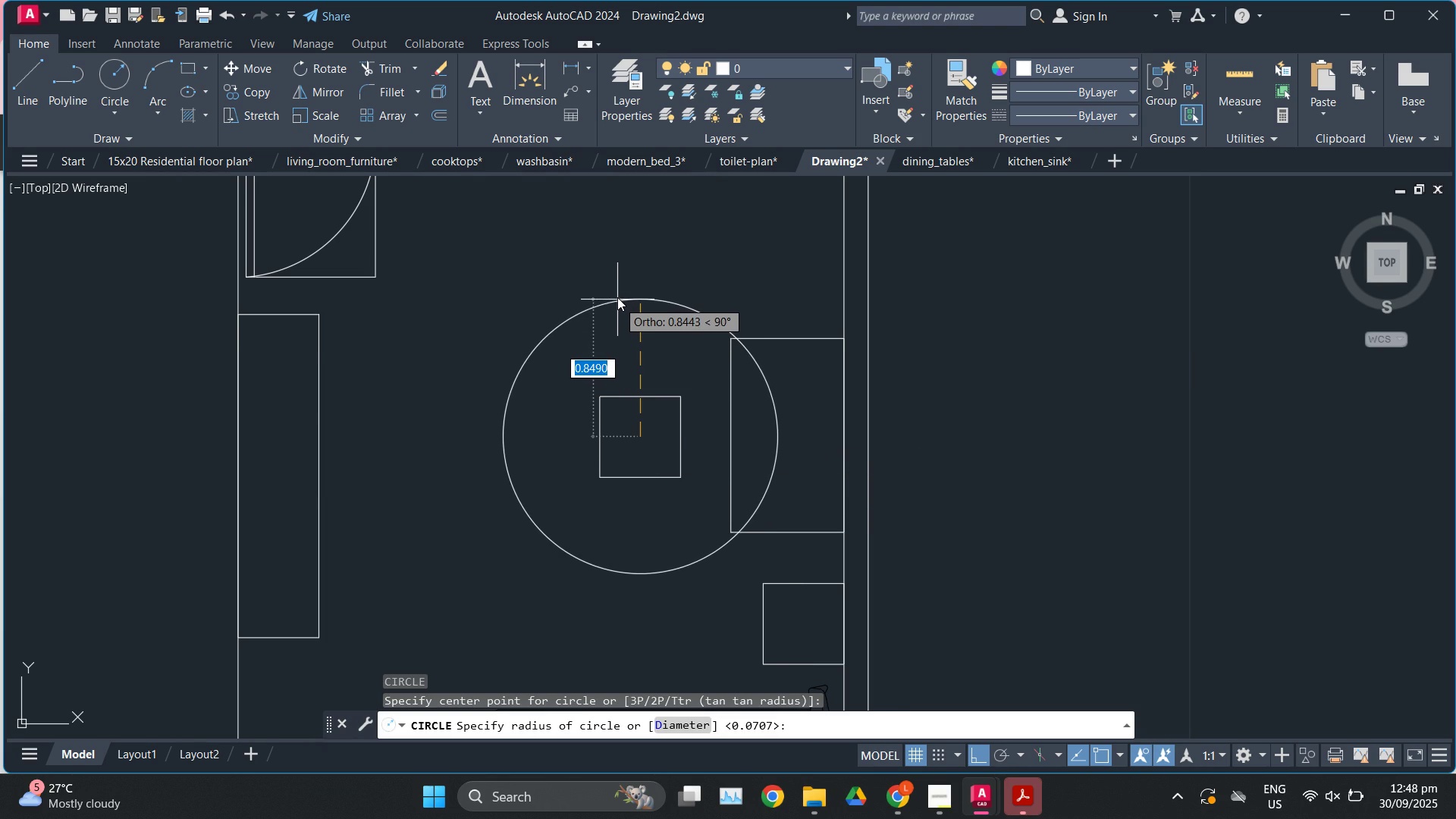 
left_click([617, 293])
 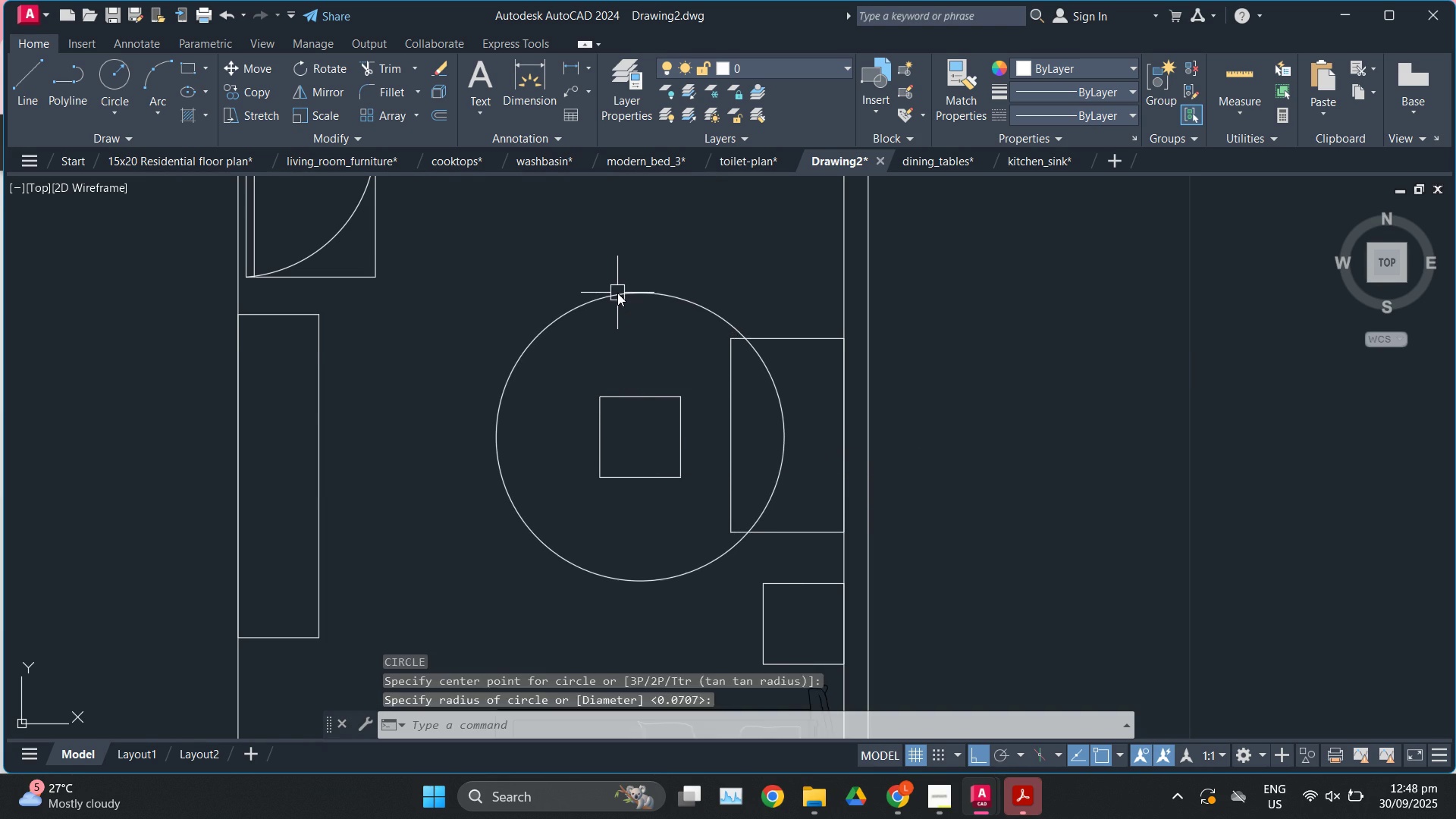 
key(Escape)
 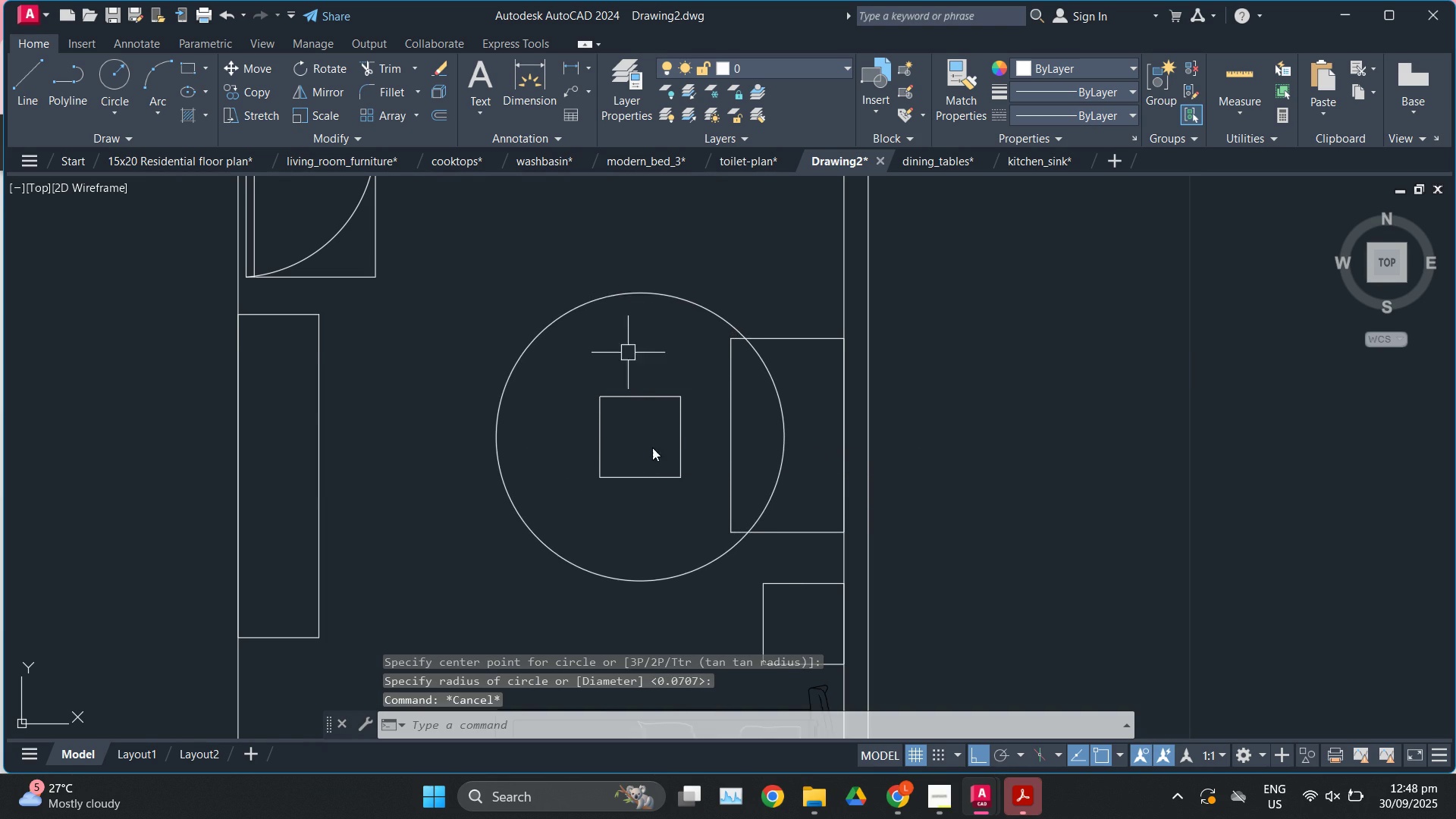 
scroll: coordinate [656, 457], scroll_direction: down, amount: 2.0
 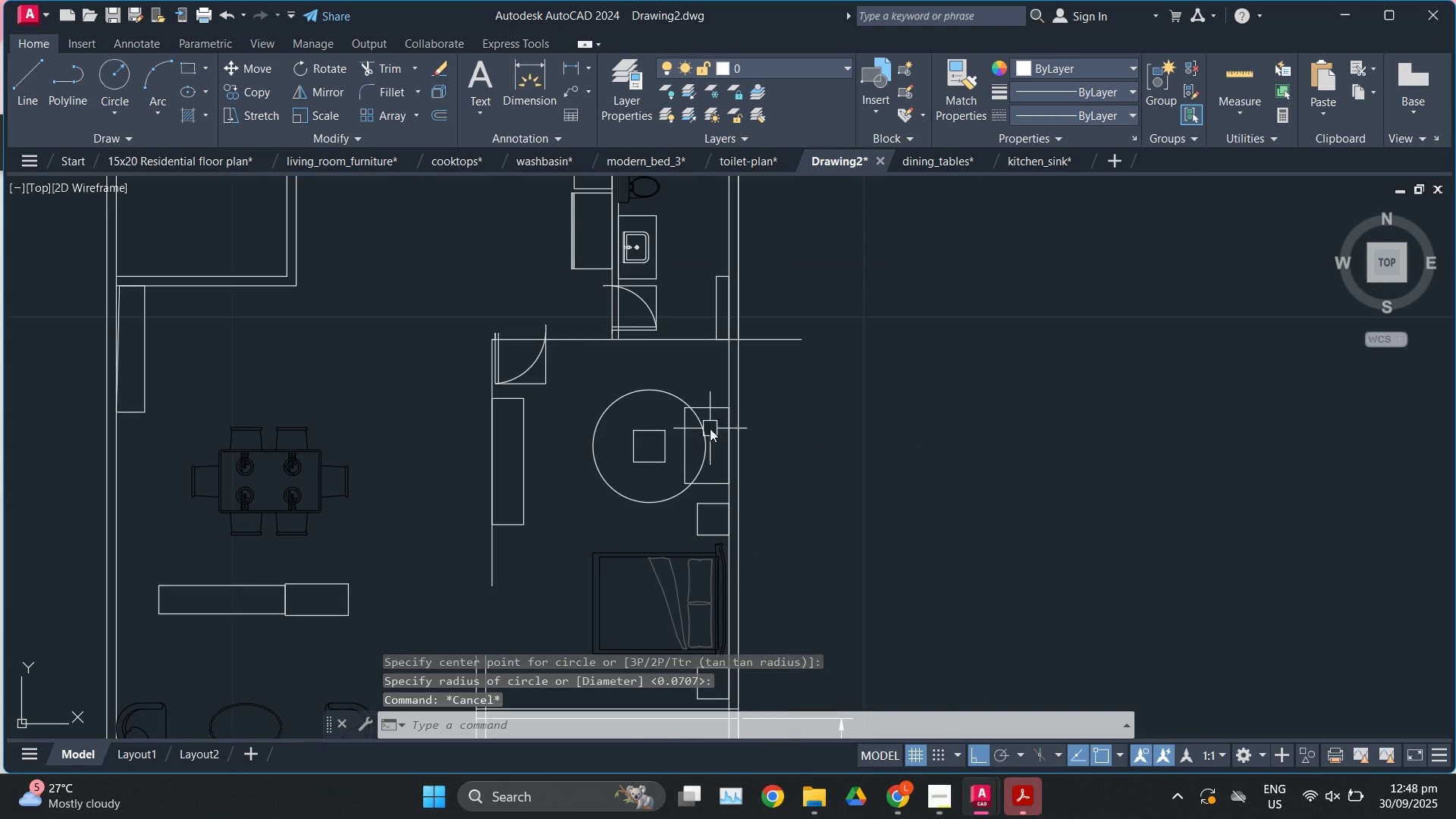 
scroll: coordinate [720, 471], scroll_direction: up, amount: 1.0